 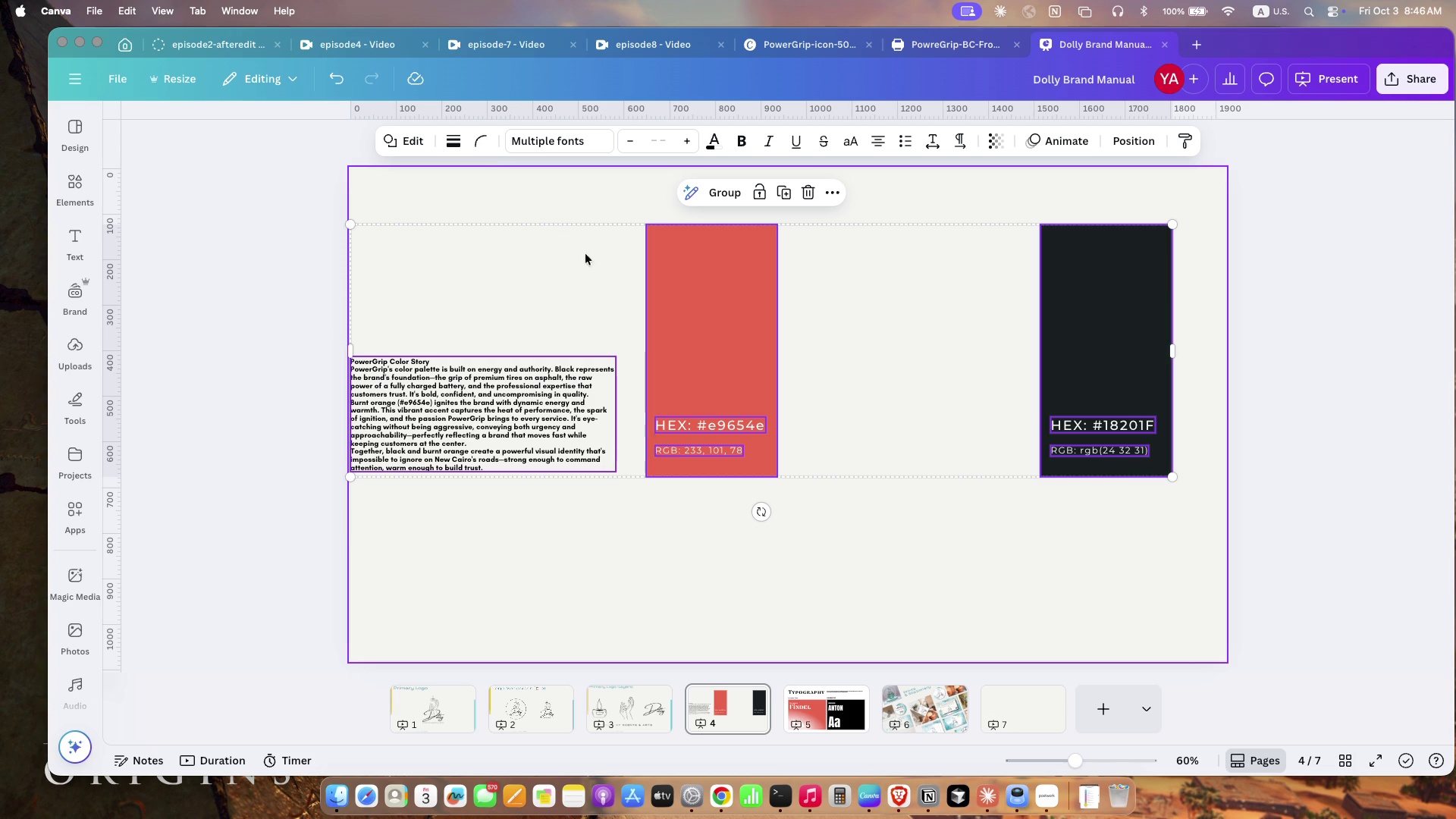 
left_click([545, 141])
 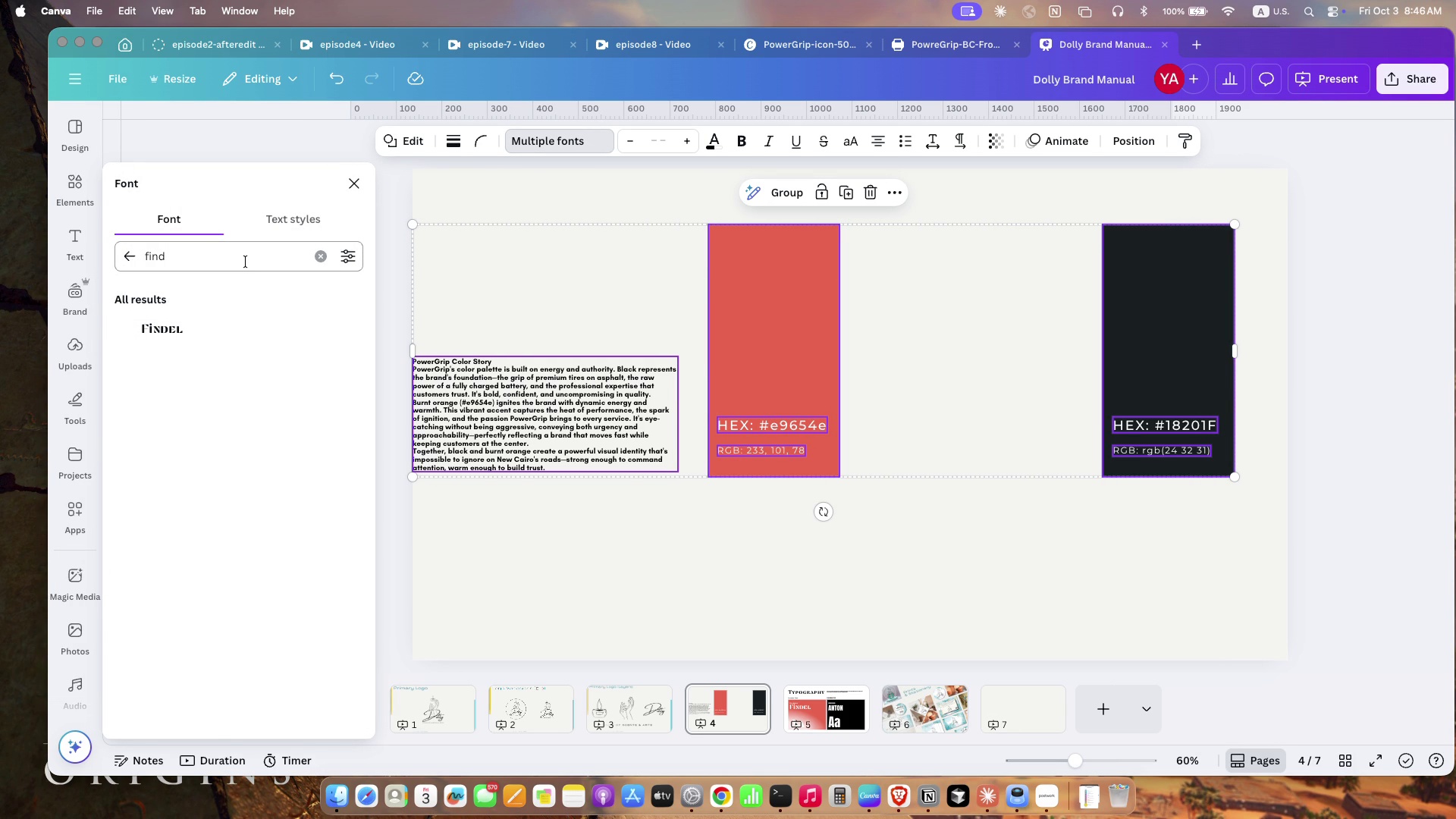 
double_click([246, 262])
 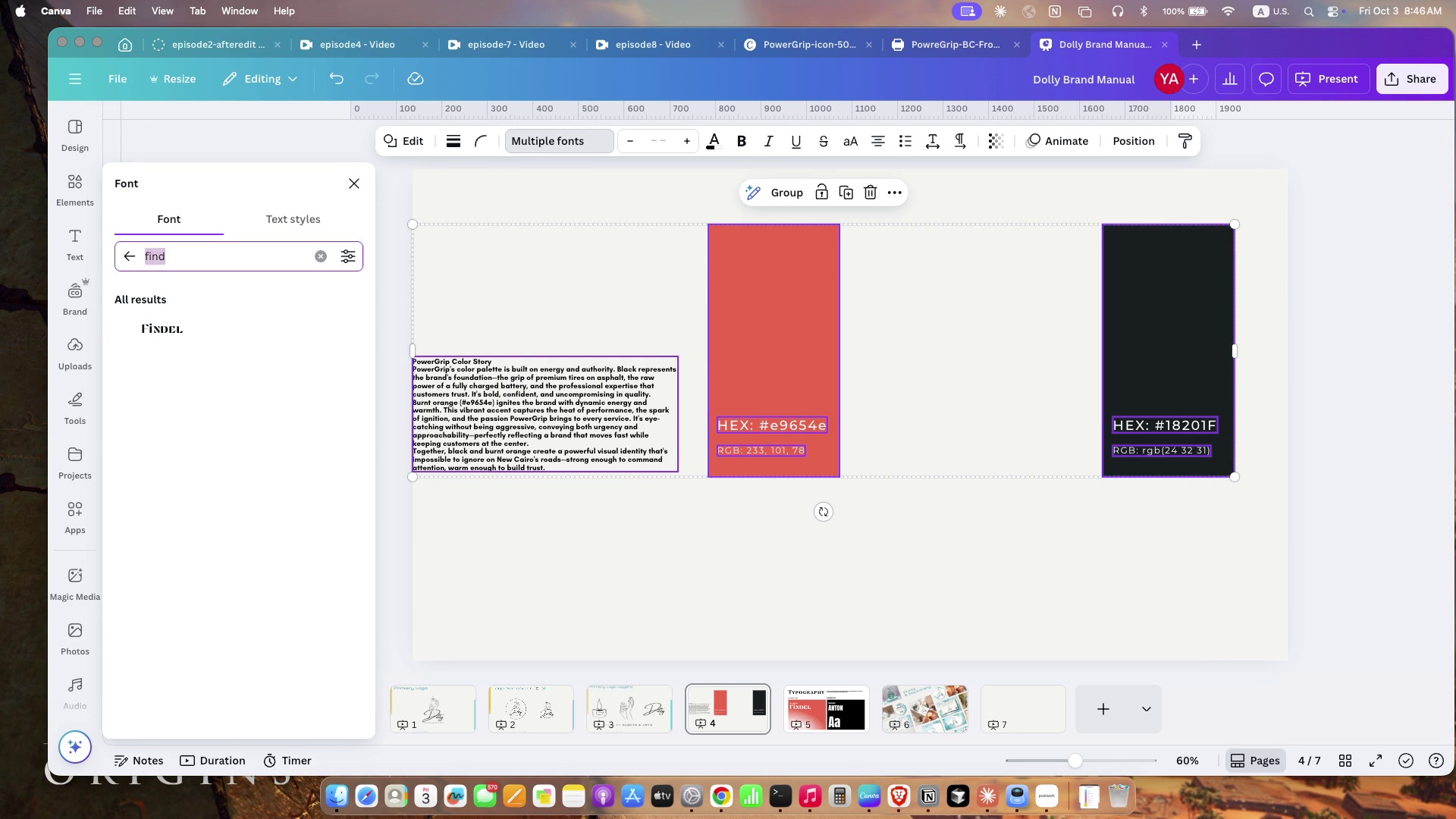 
type(a t)
key(Backspace)
key(Backspace)
key(Backspace)
type(anton)
 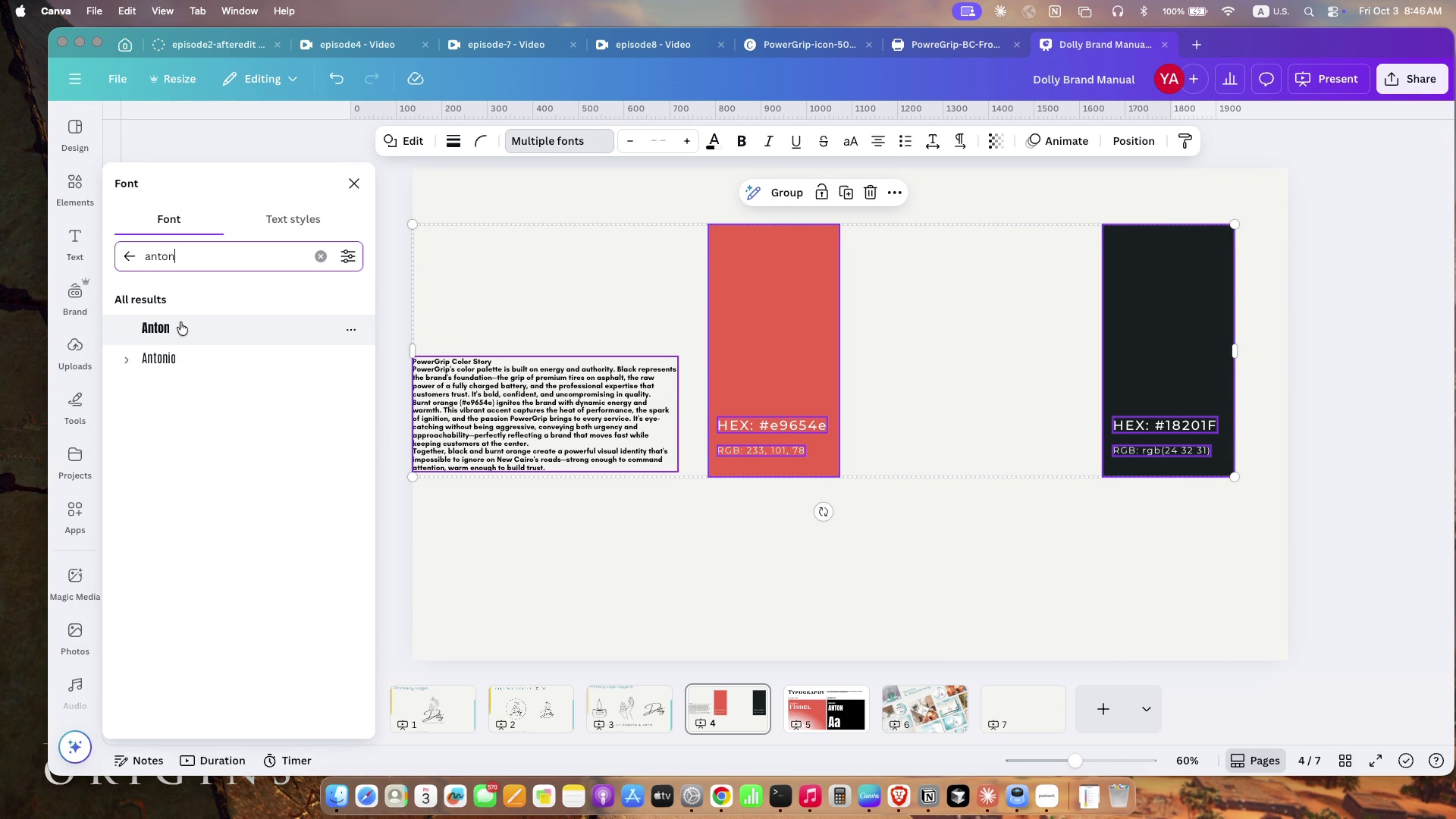 
left_click([184, 328])